 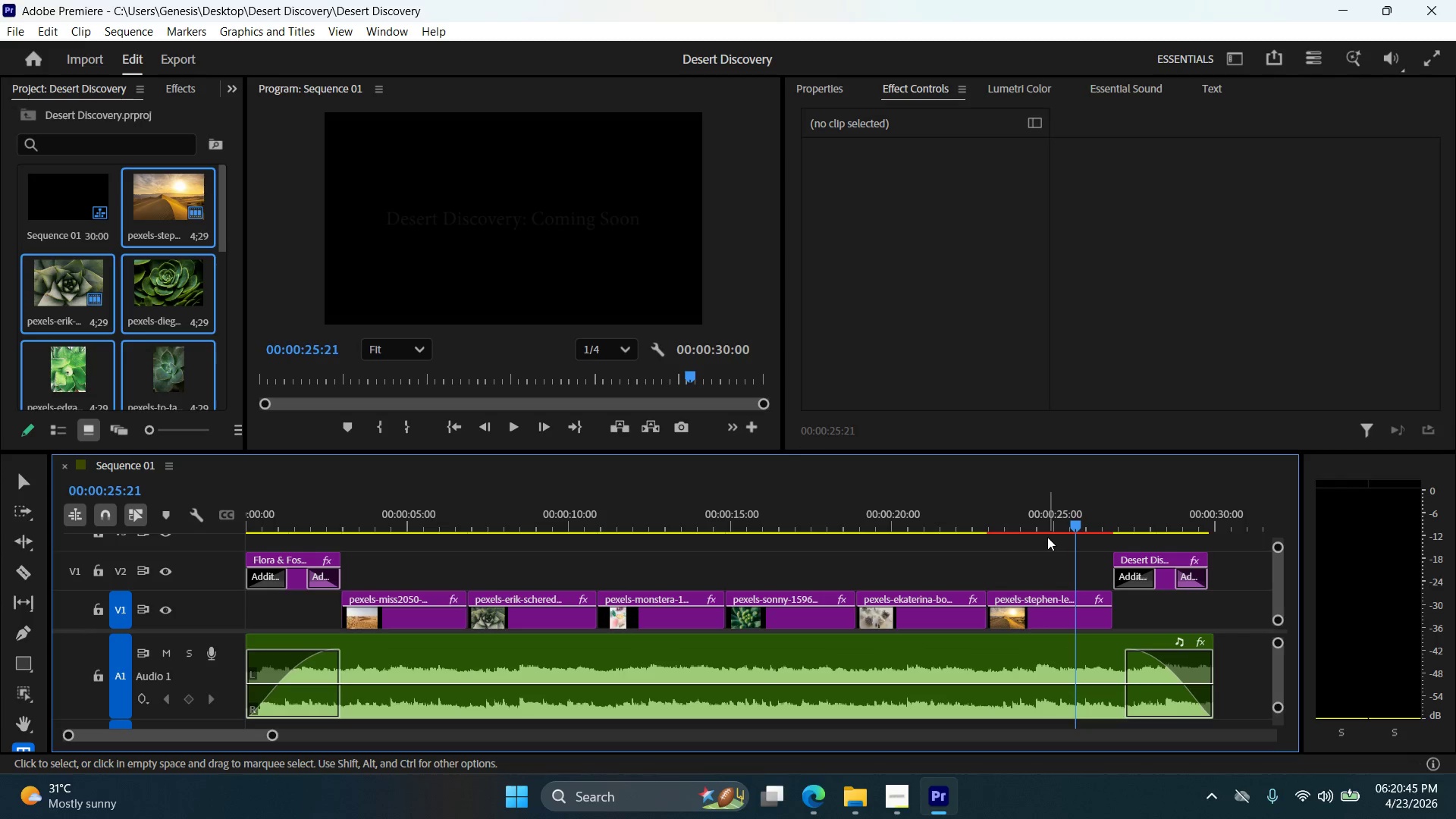 
double_click([1046, 533])
 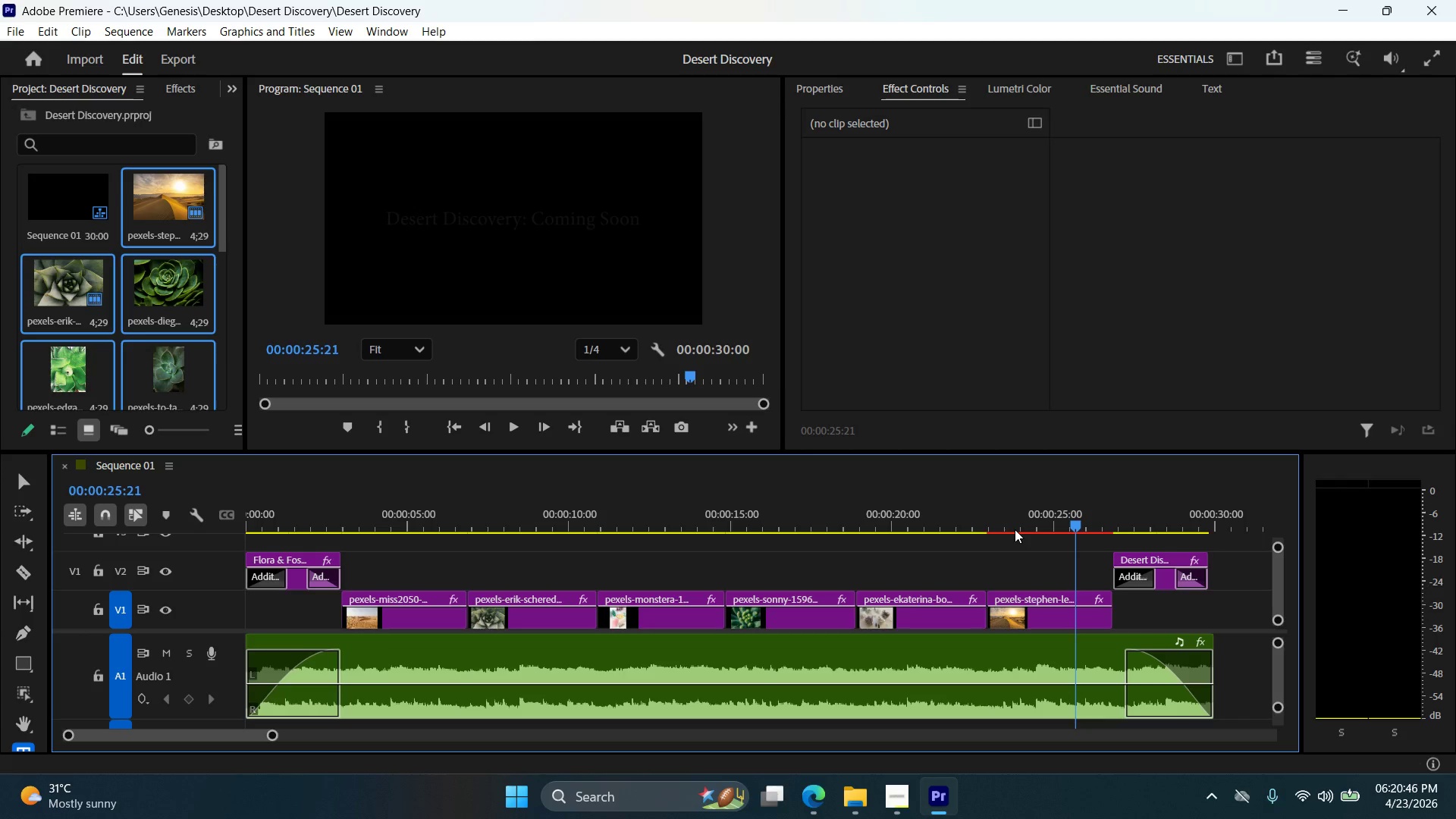 
double_click([1015, 529])
 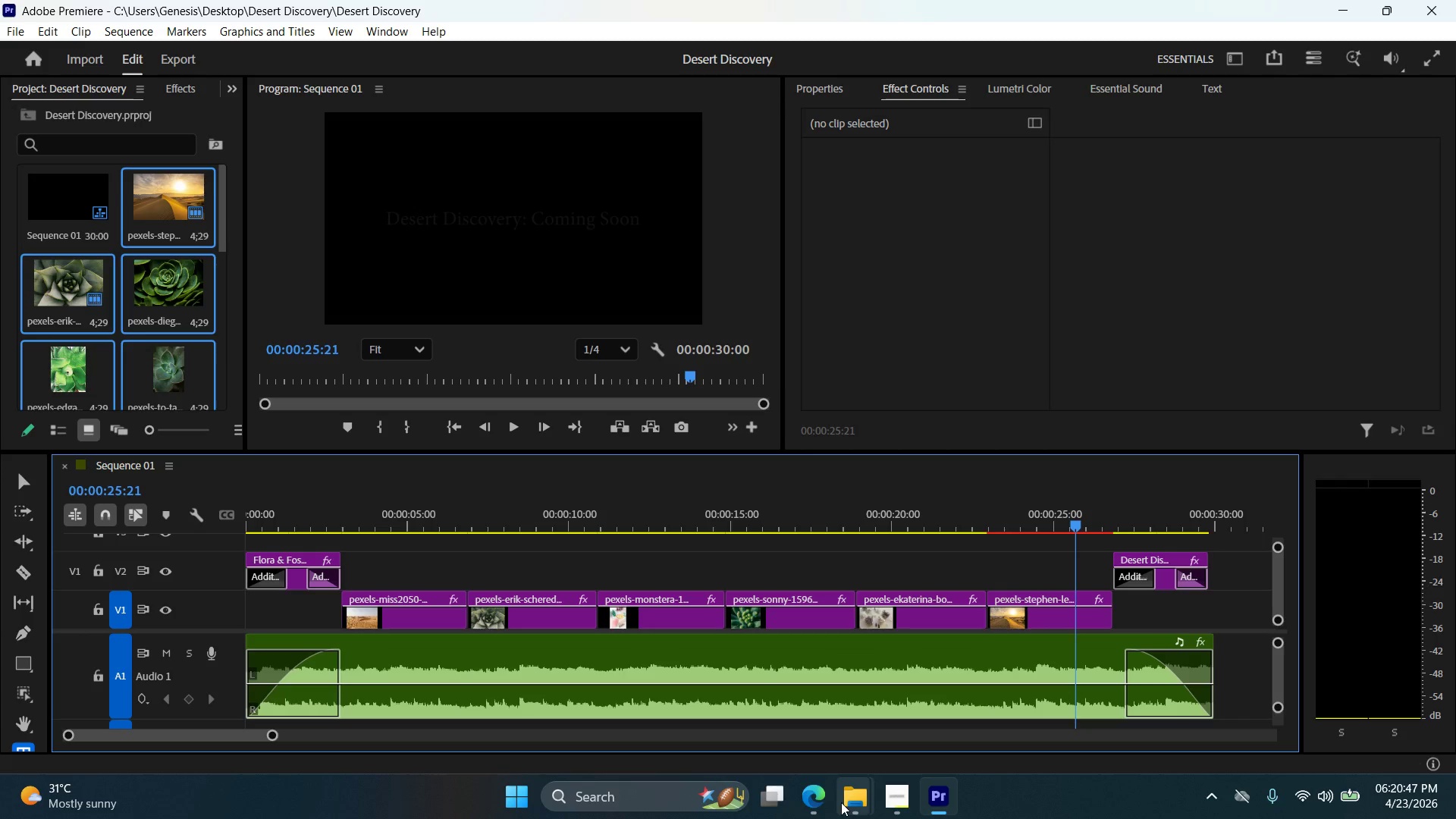 
left_click([855, 795])
 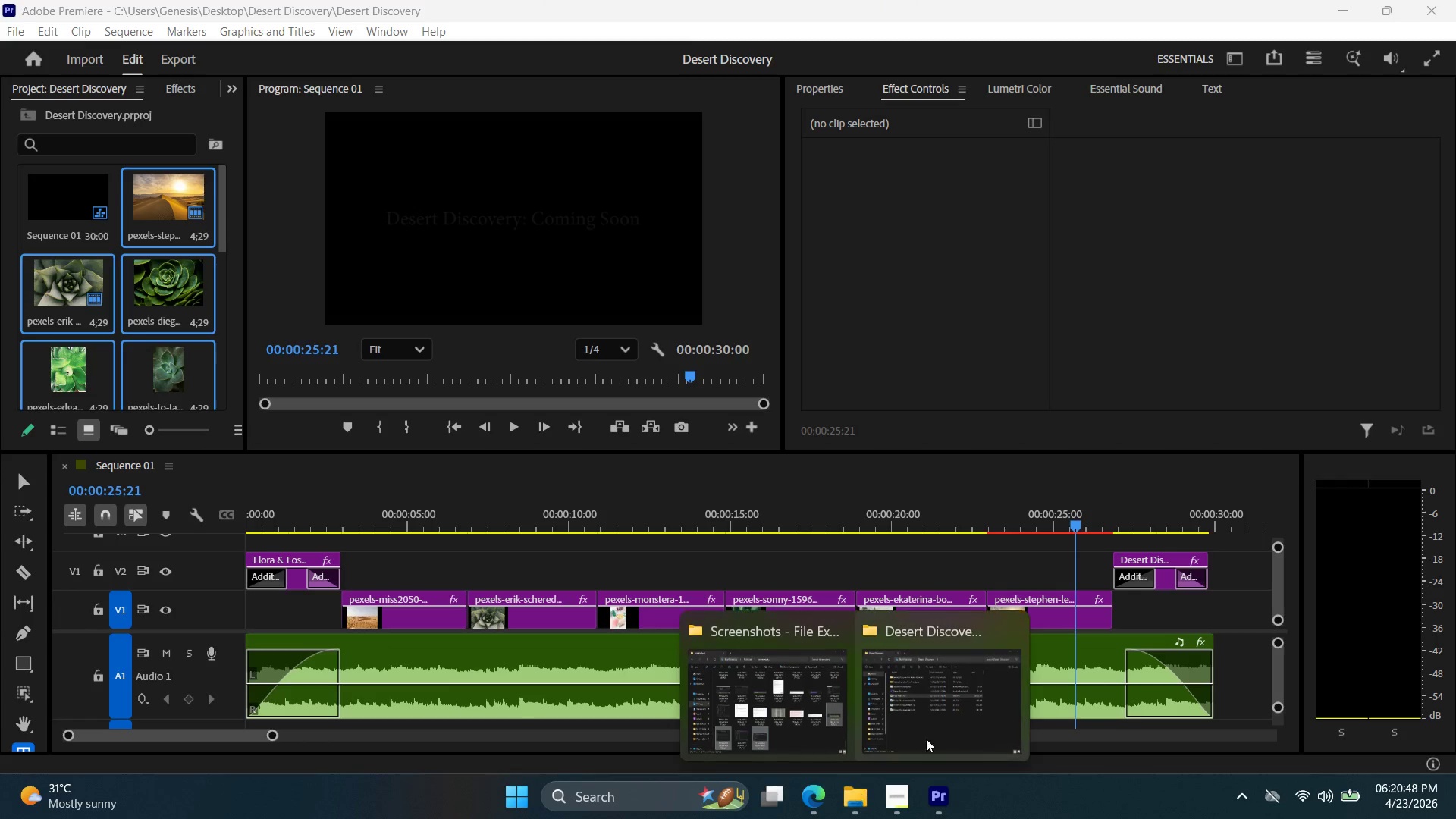 
left_click([940, 728])
 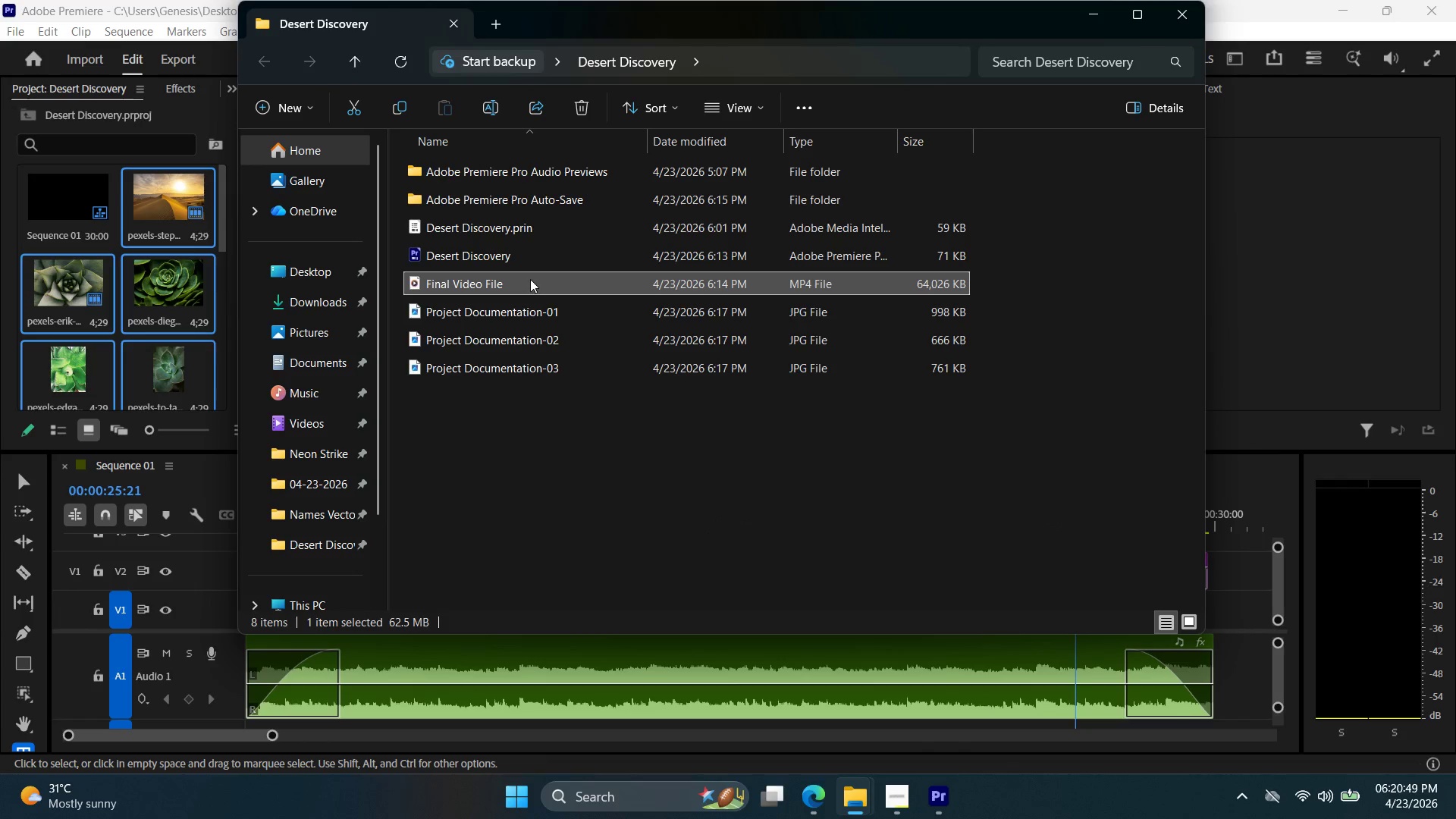 
double_click([530, 279])
 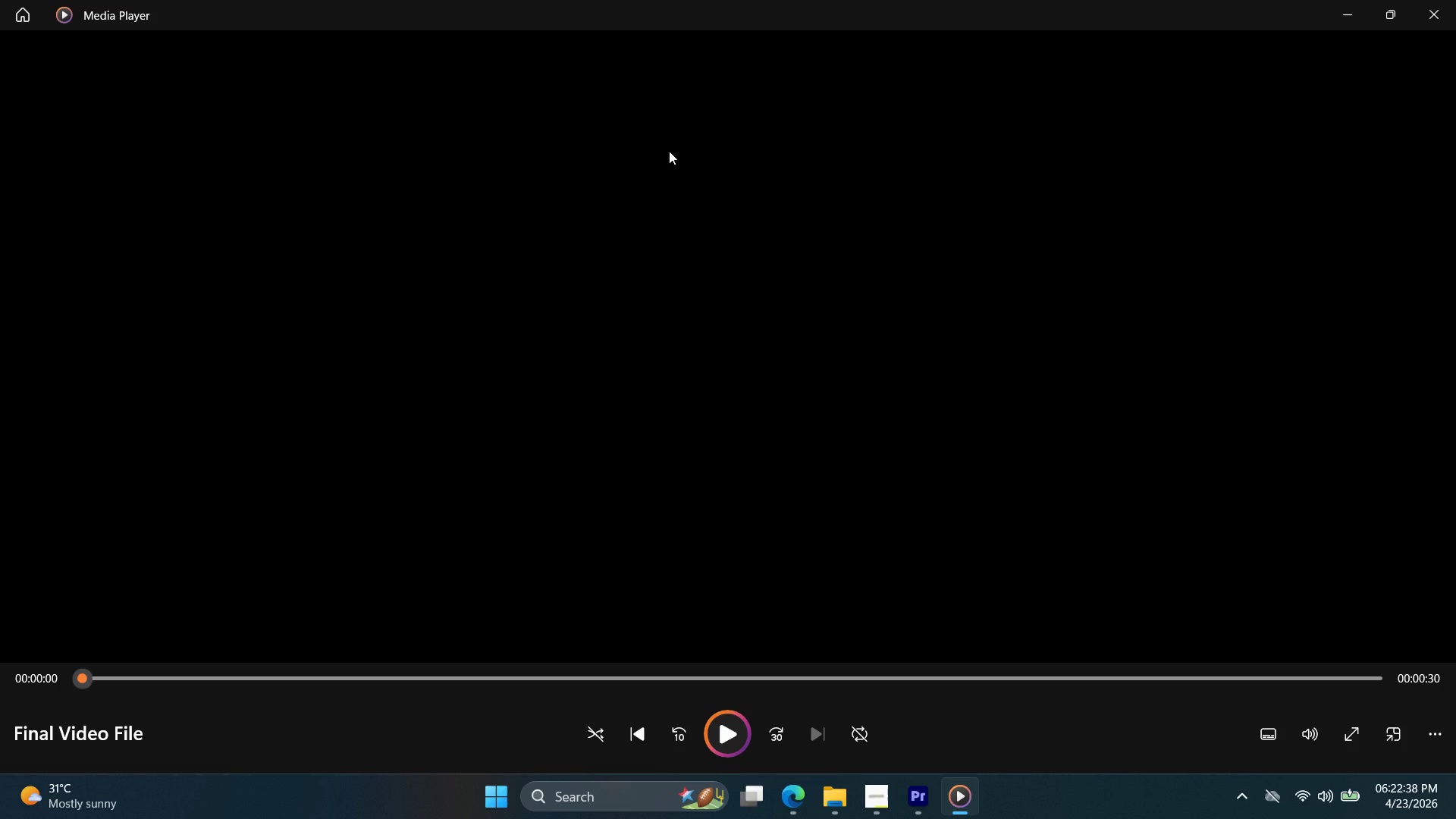 
wait(113.67)
 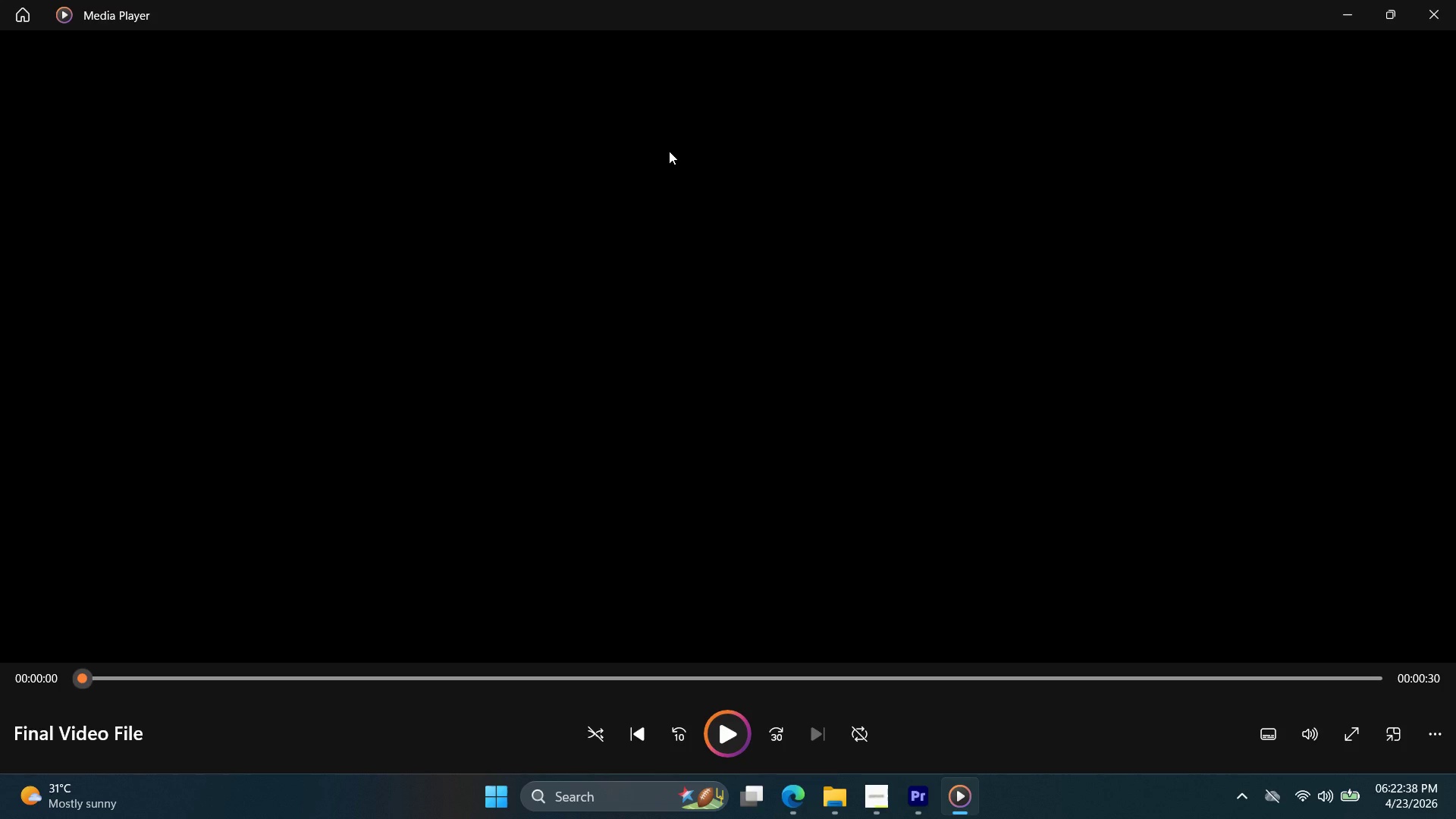 
left_click([717, 735])